 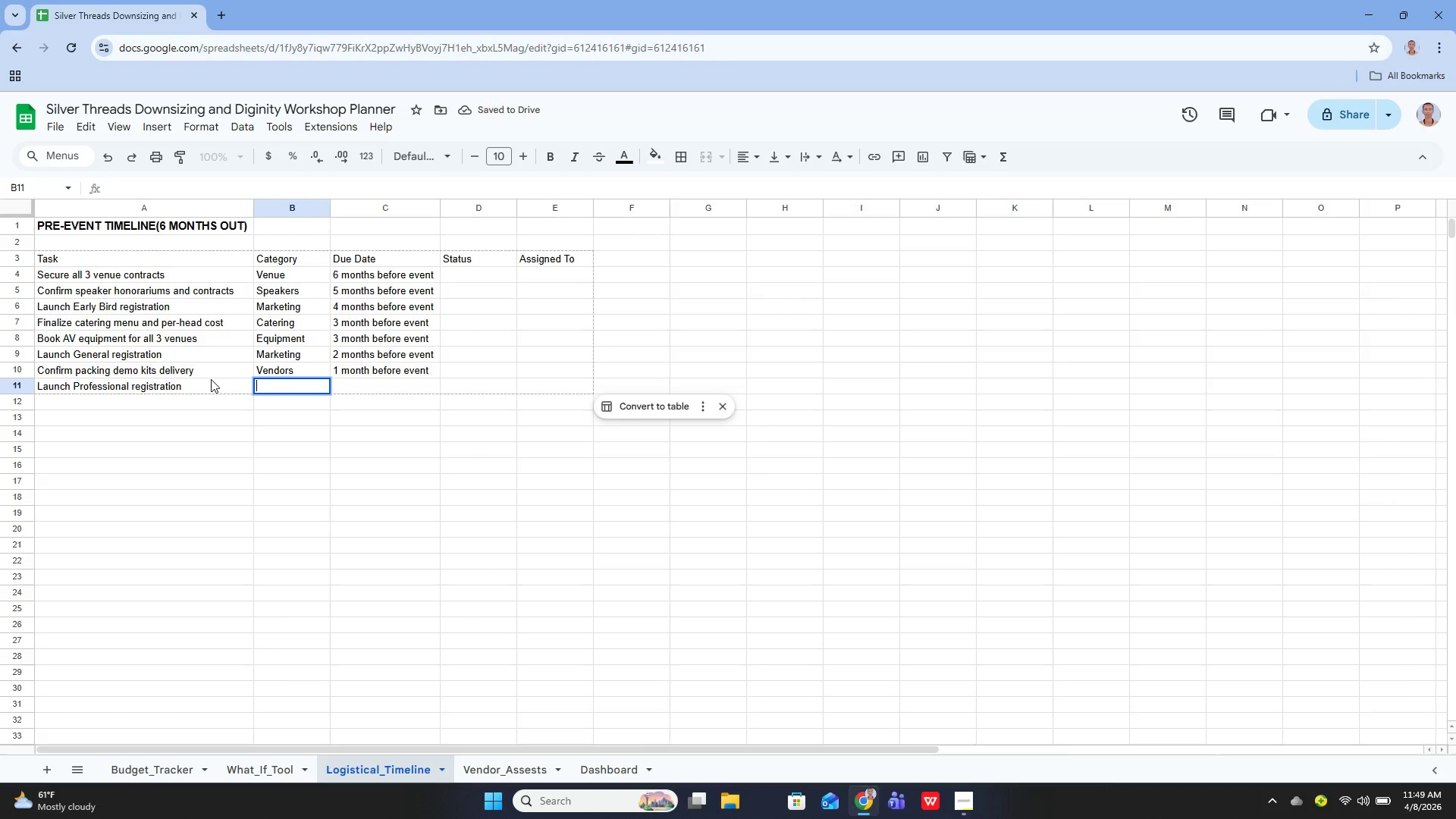 
type(Marketing)
 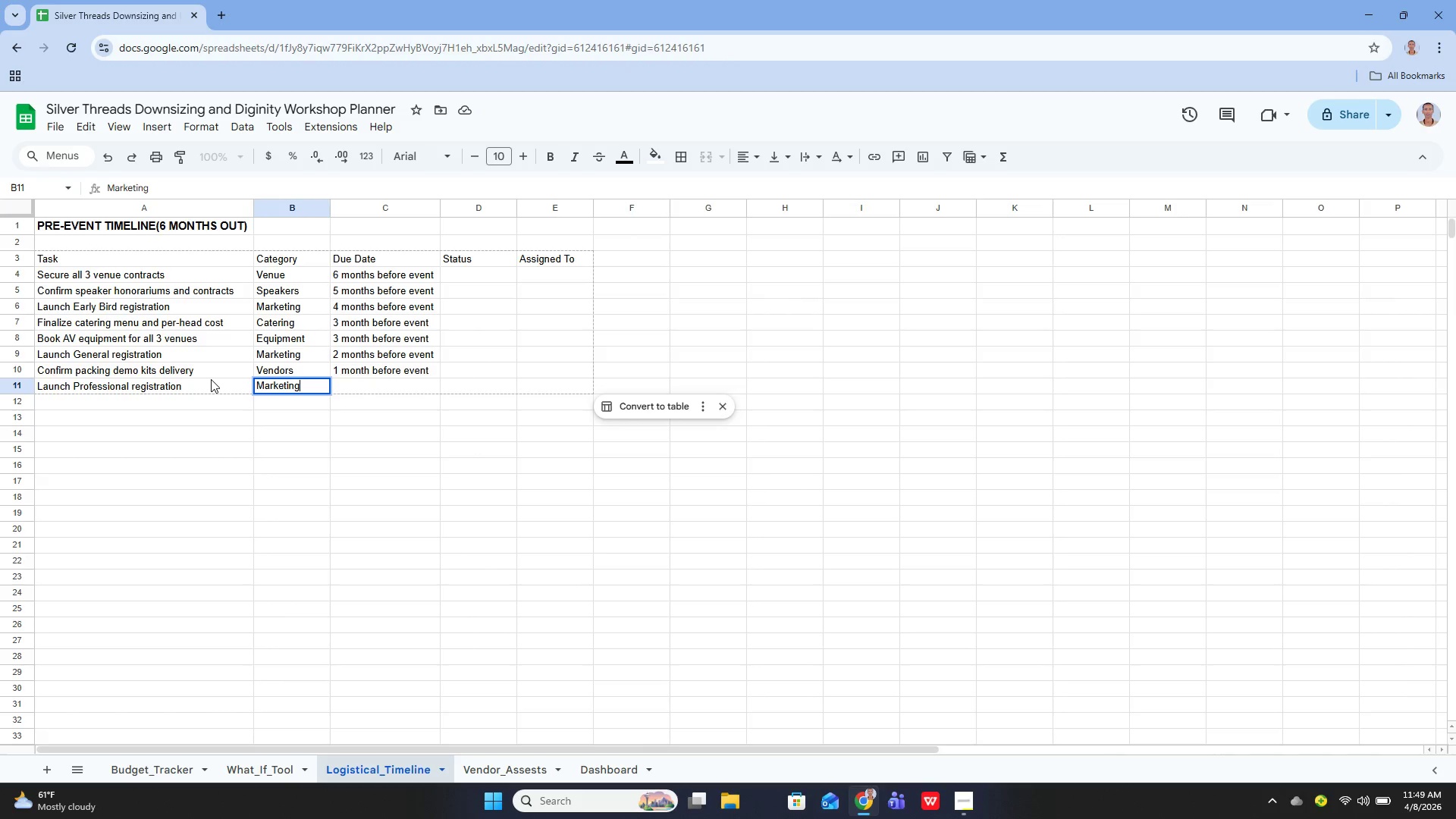 
key(Enter)
 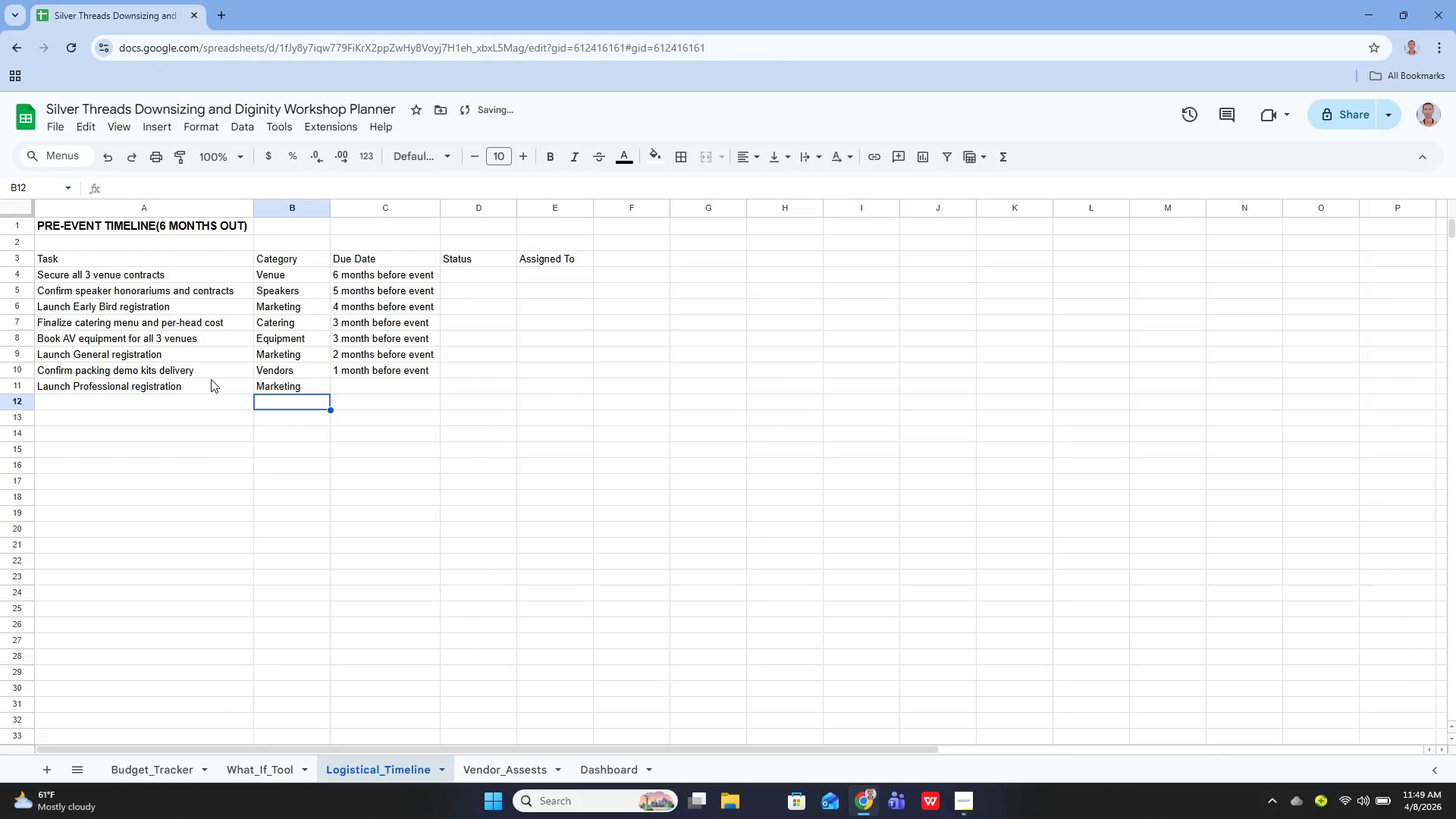 
key(ArrowUp)
 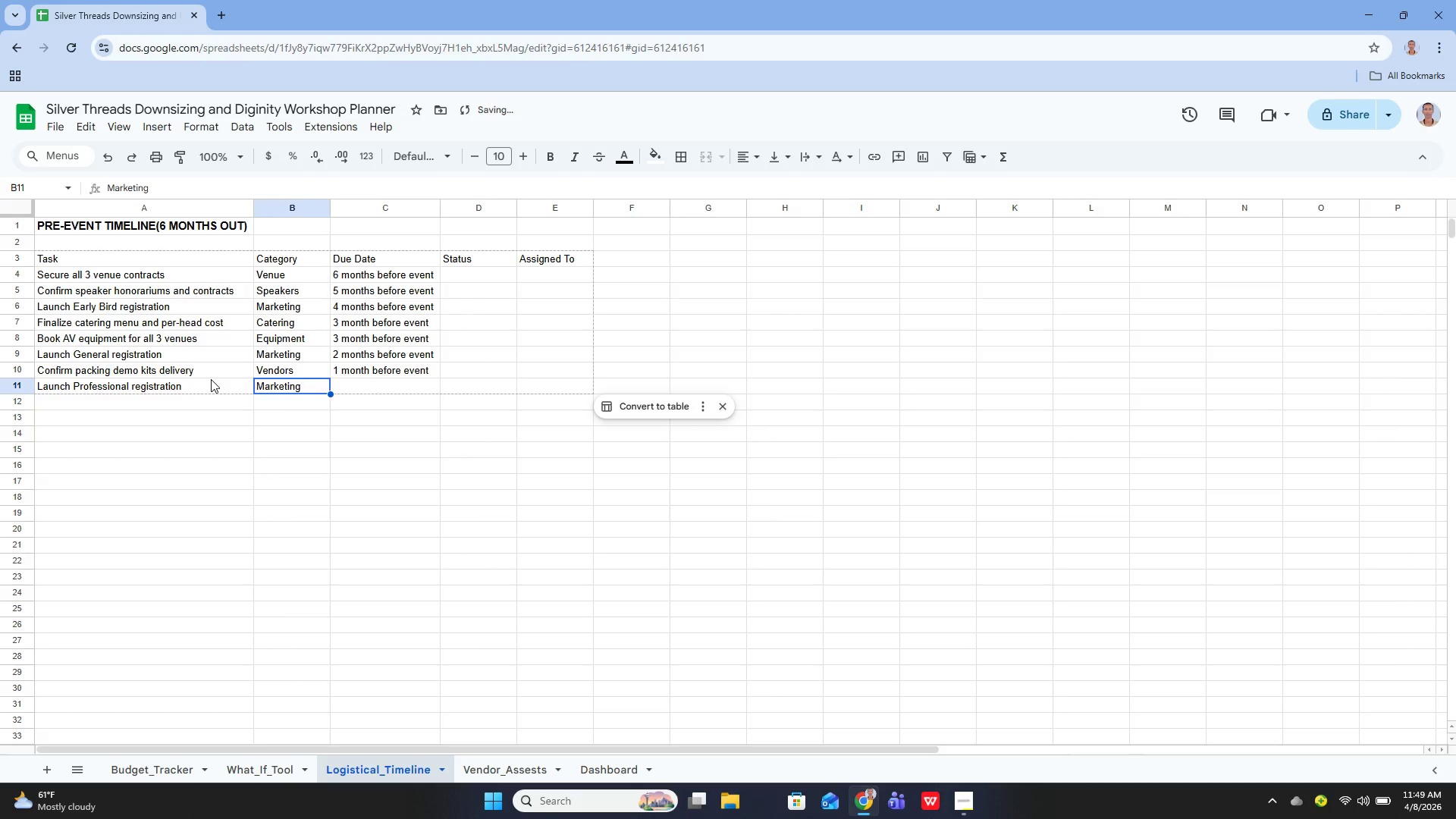 
key(ArrowRight)
 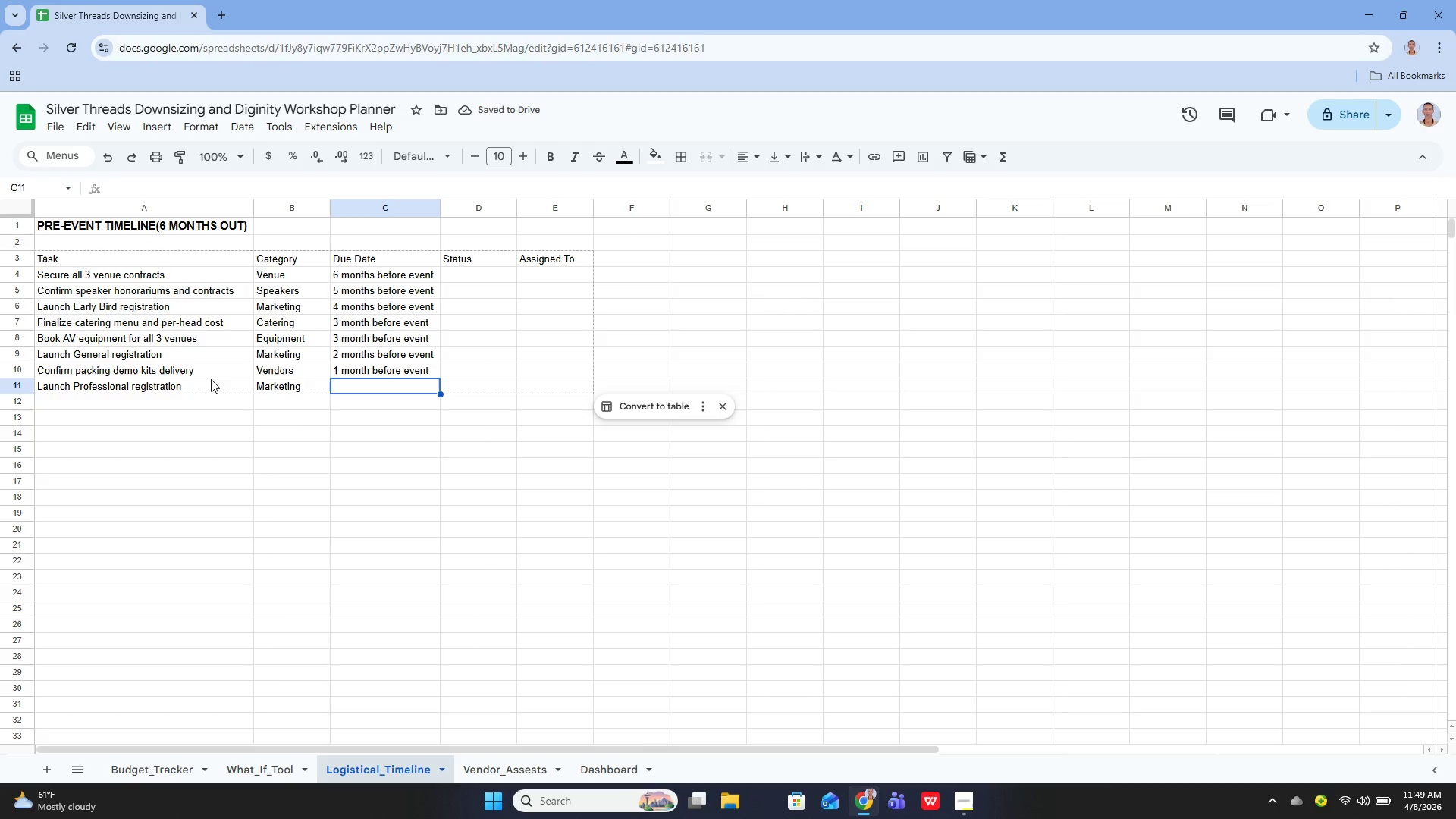 
key(Enter)
 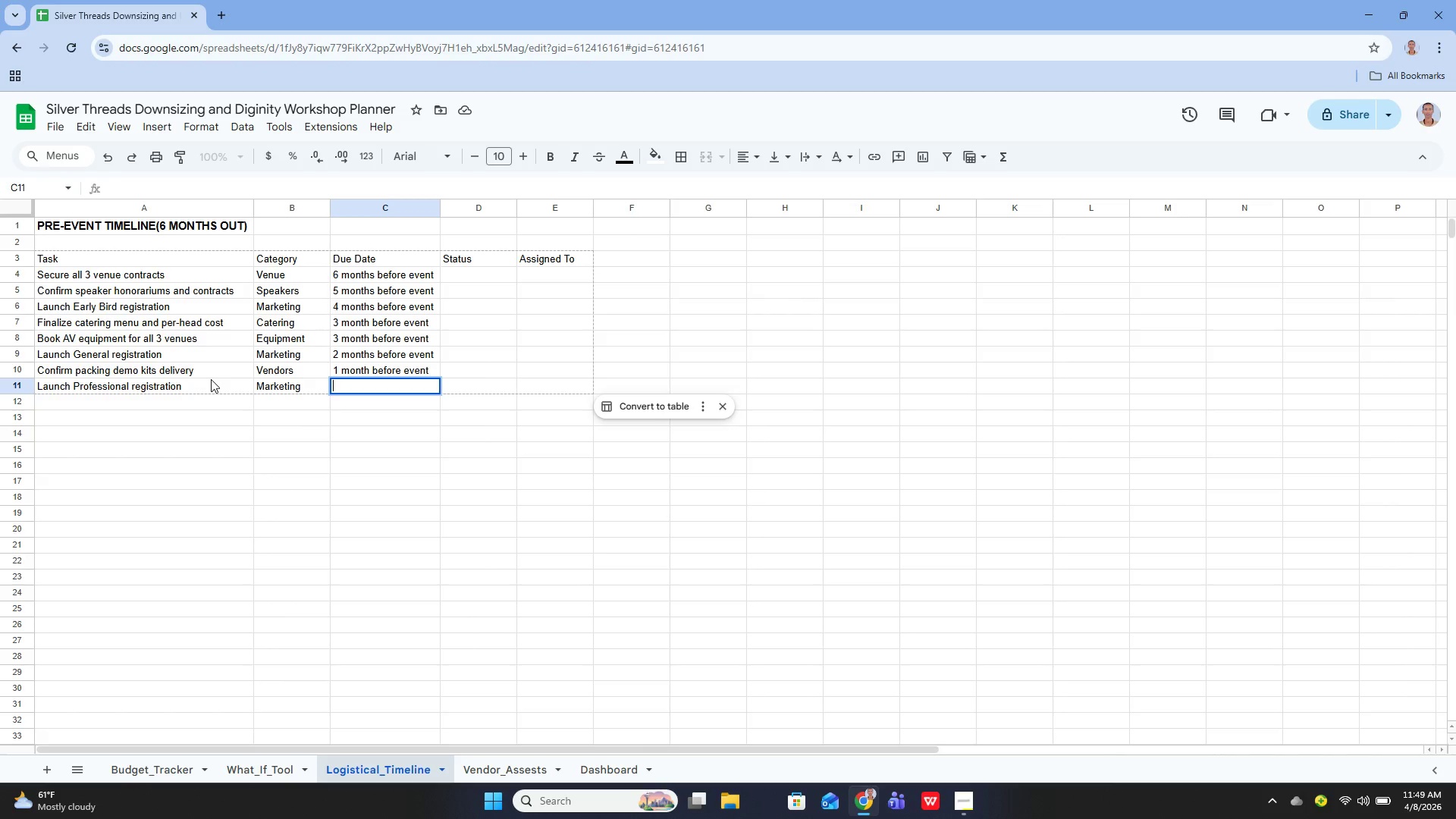 
type(1 month before e)
key(Backspace)
type(teh )
key(Backspace)
key(Backspace)
key(Backspace)
type(he event)
 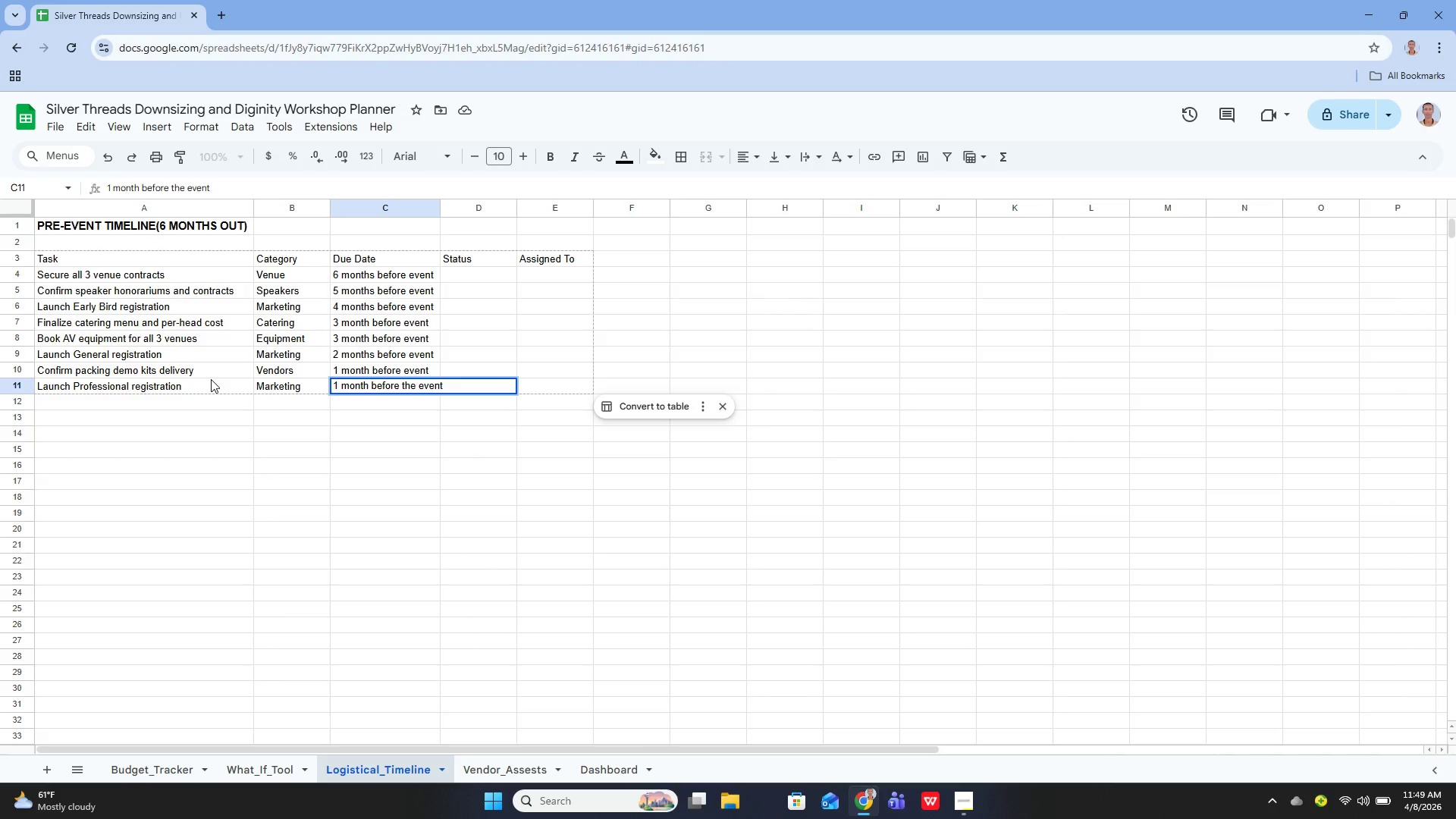 
key(ArrowLeft)
 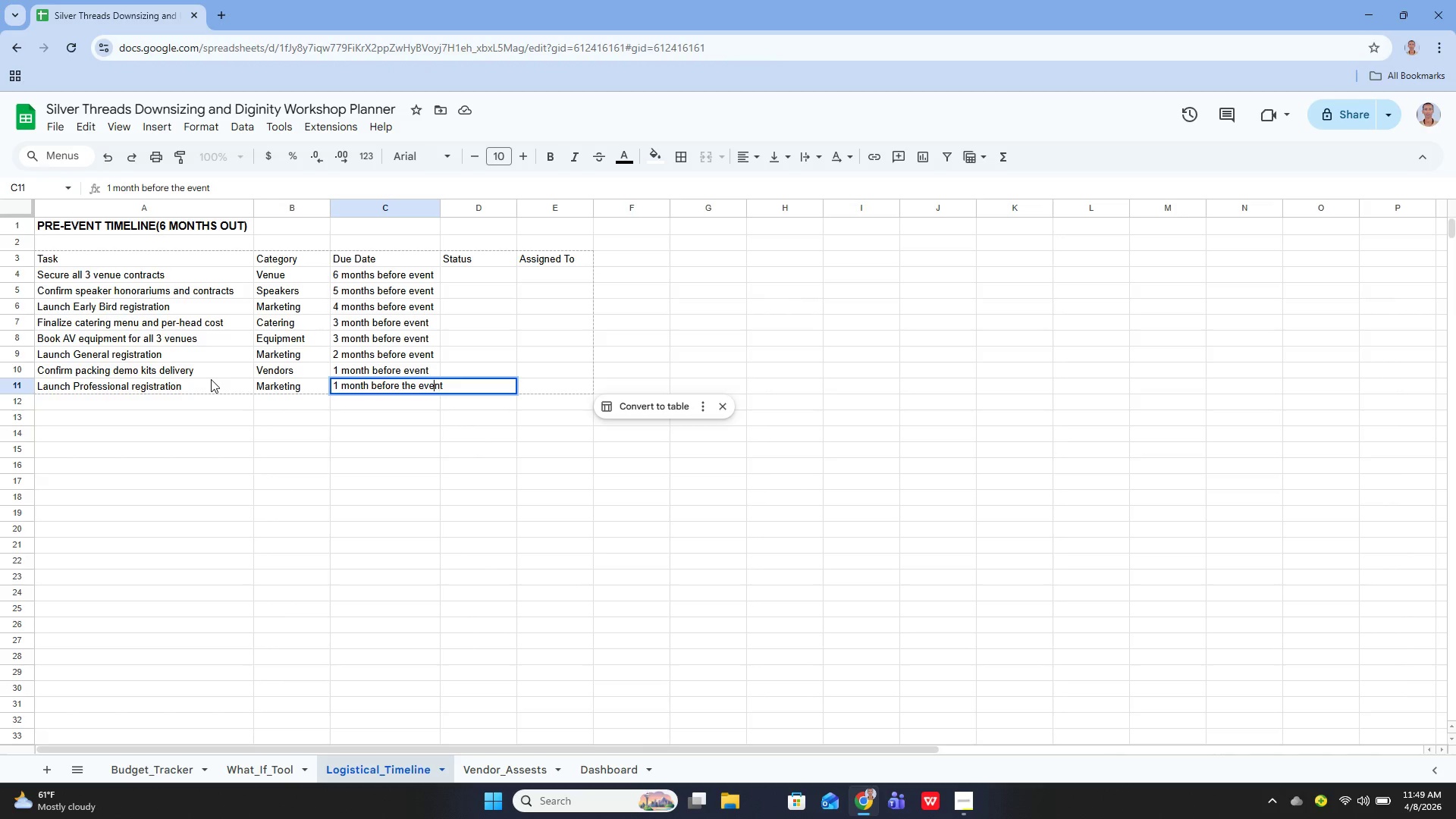 
key(ArrowLeft)
 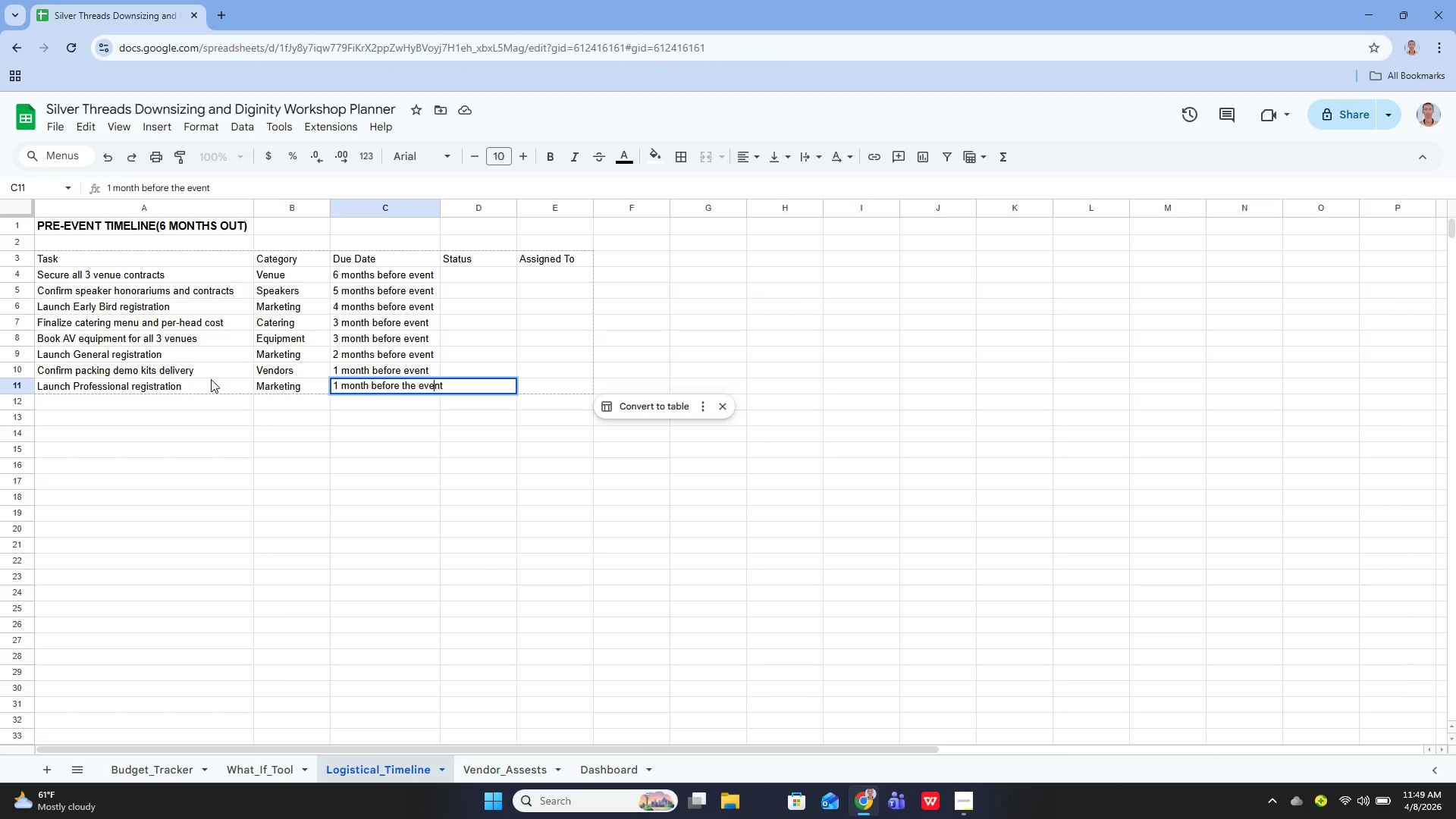 
key(ArrowLeft)
 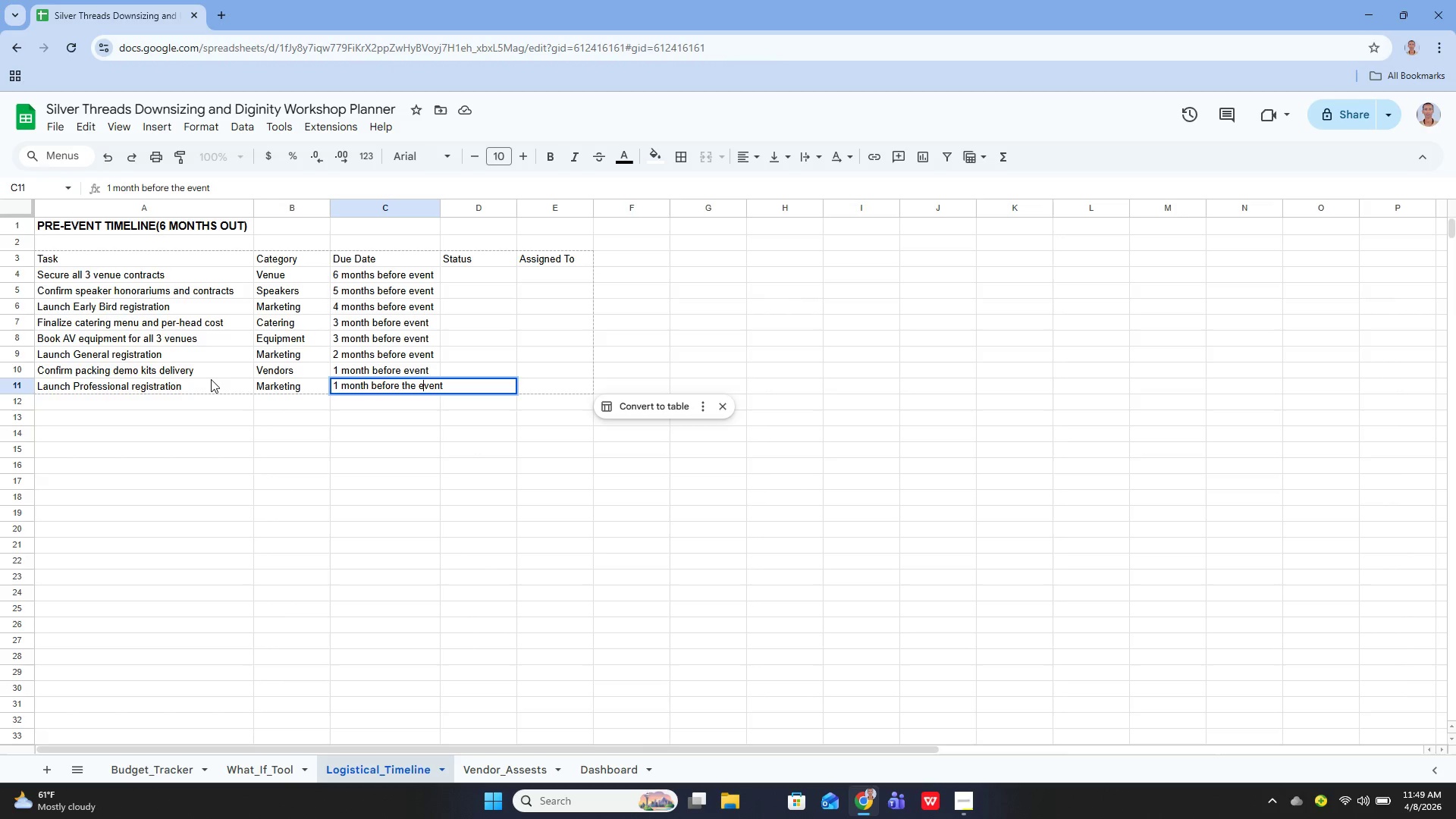 
key(ArrowLeft)
 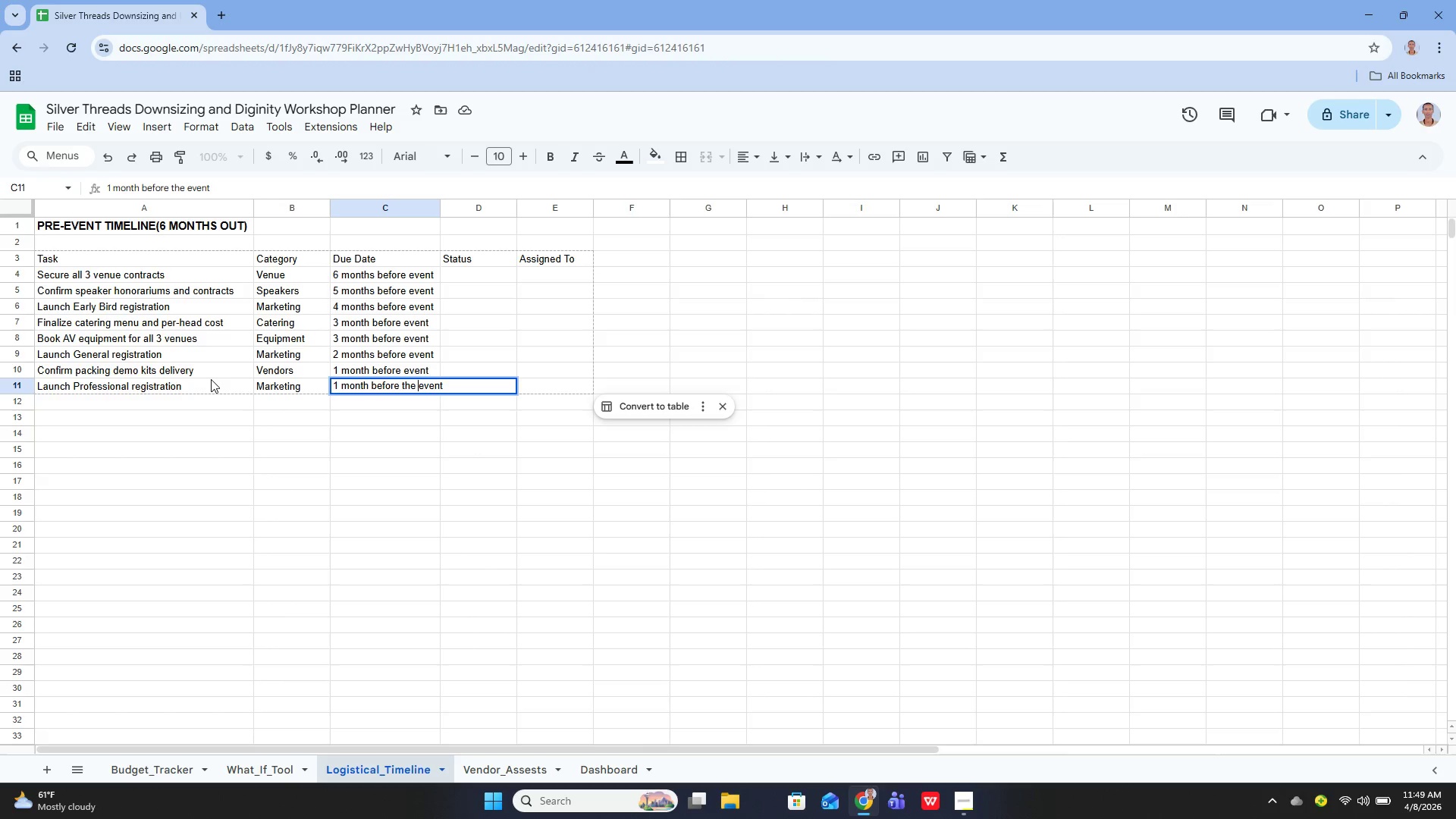 
key(ArrowLeft)
 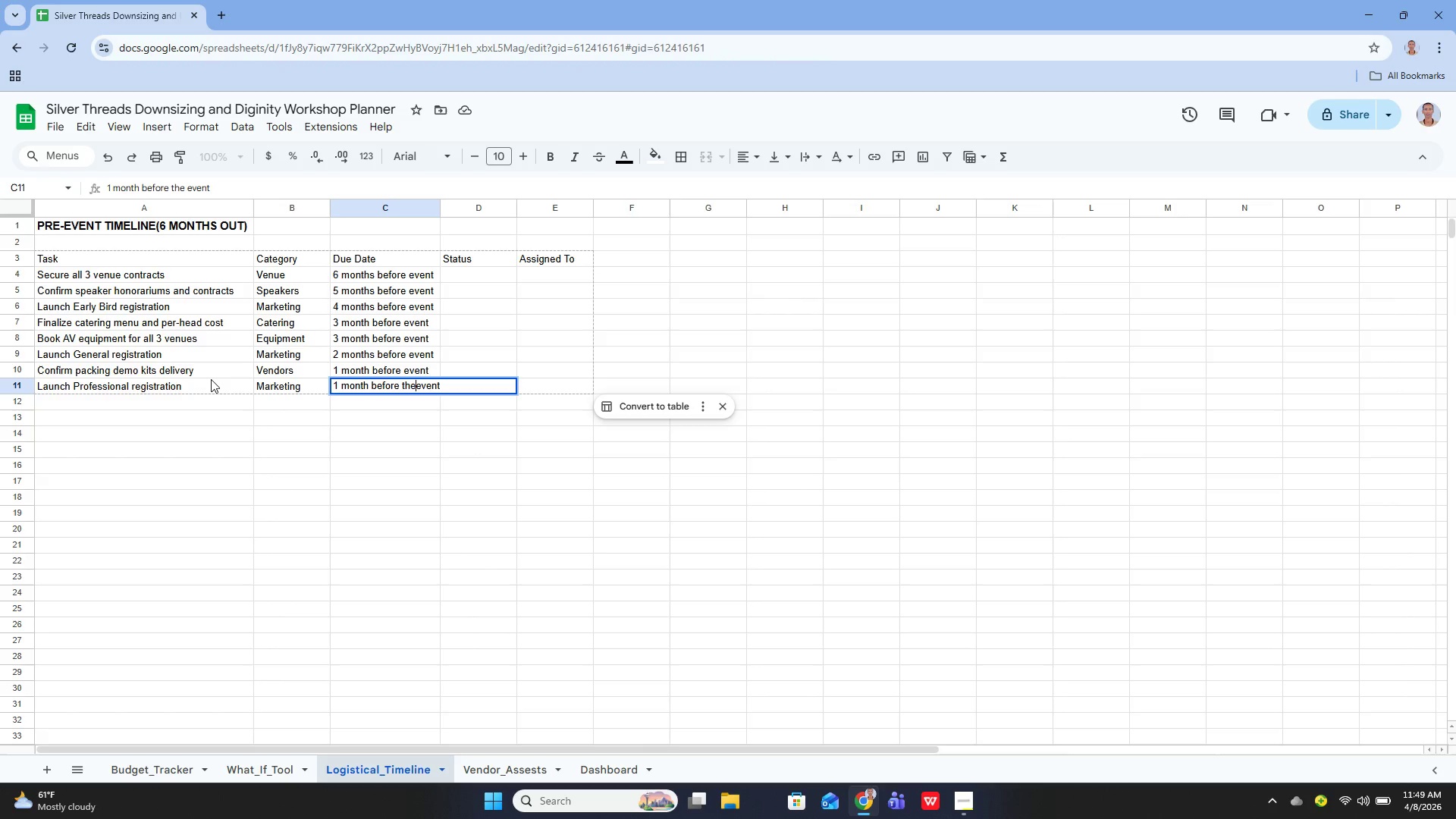 
key(Backspace)
 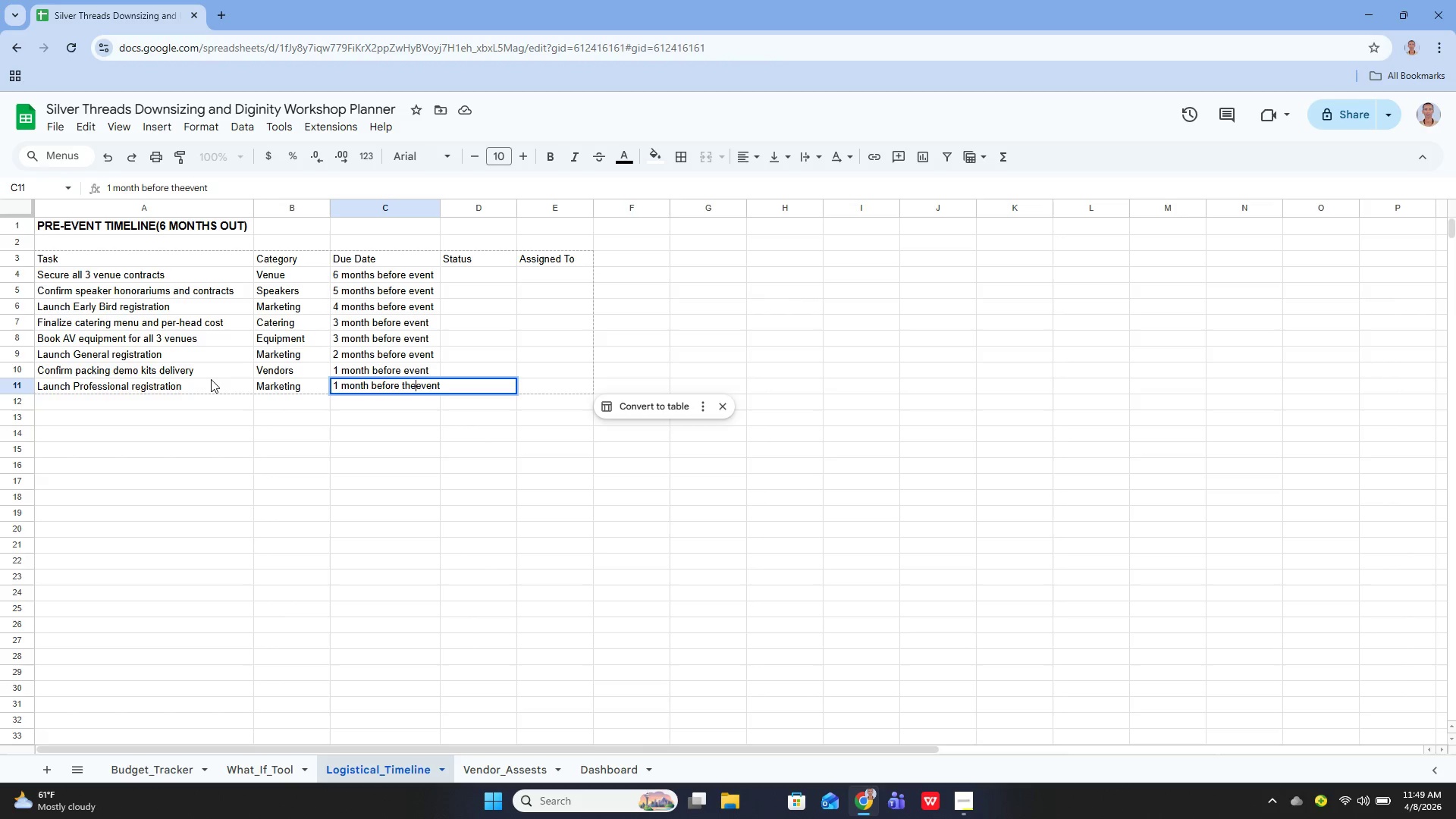 
key(Backspace)
 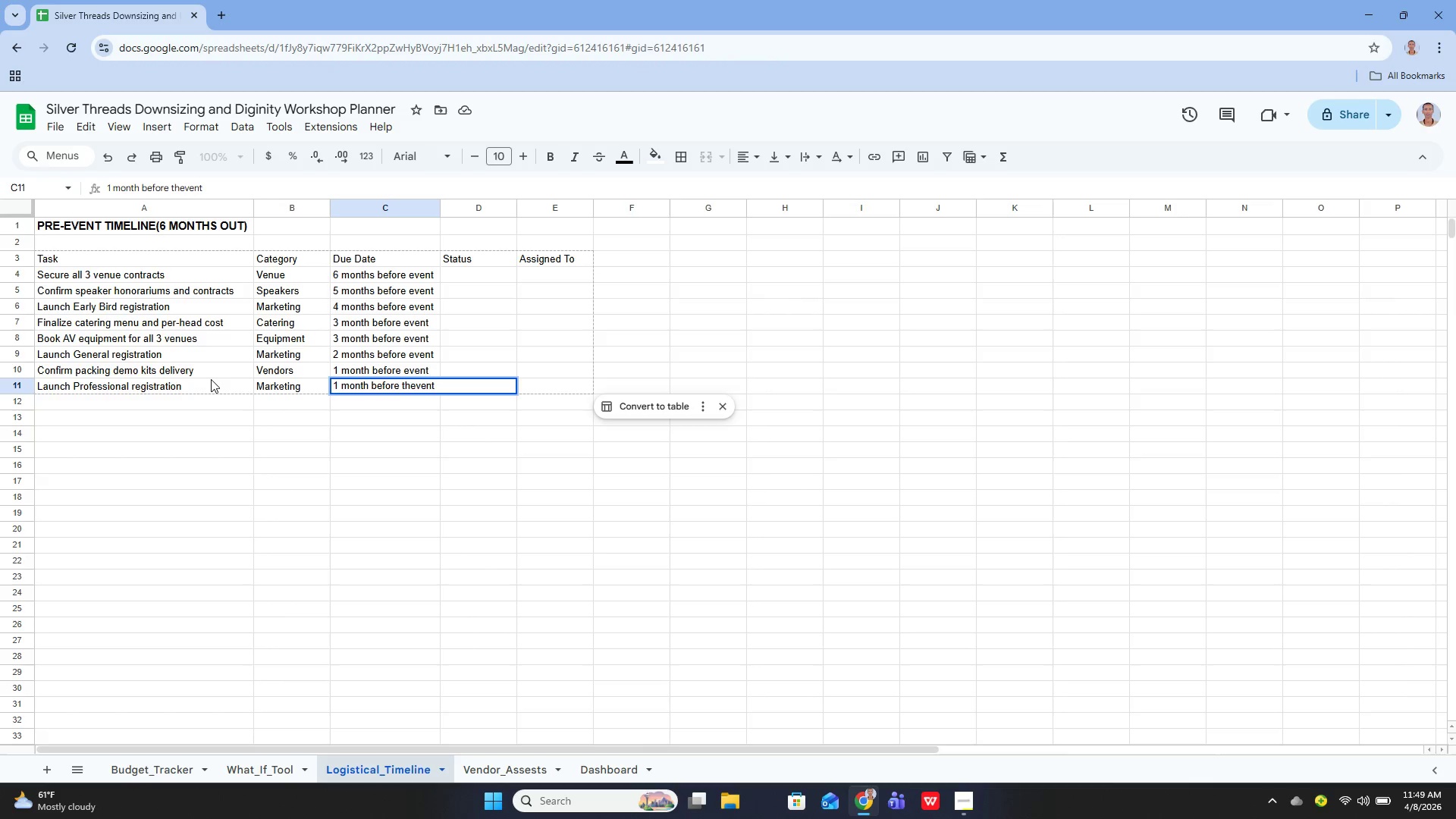 
key(Backspace)
 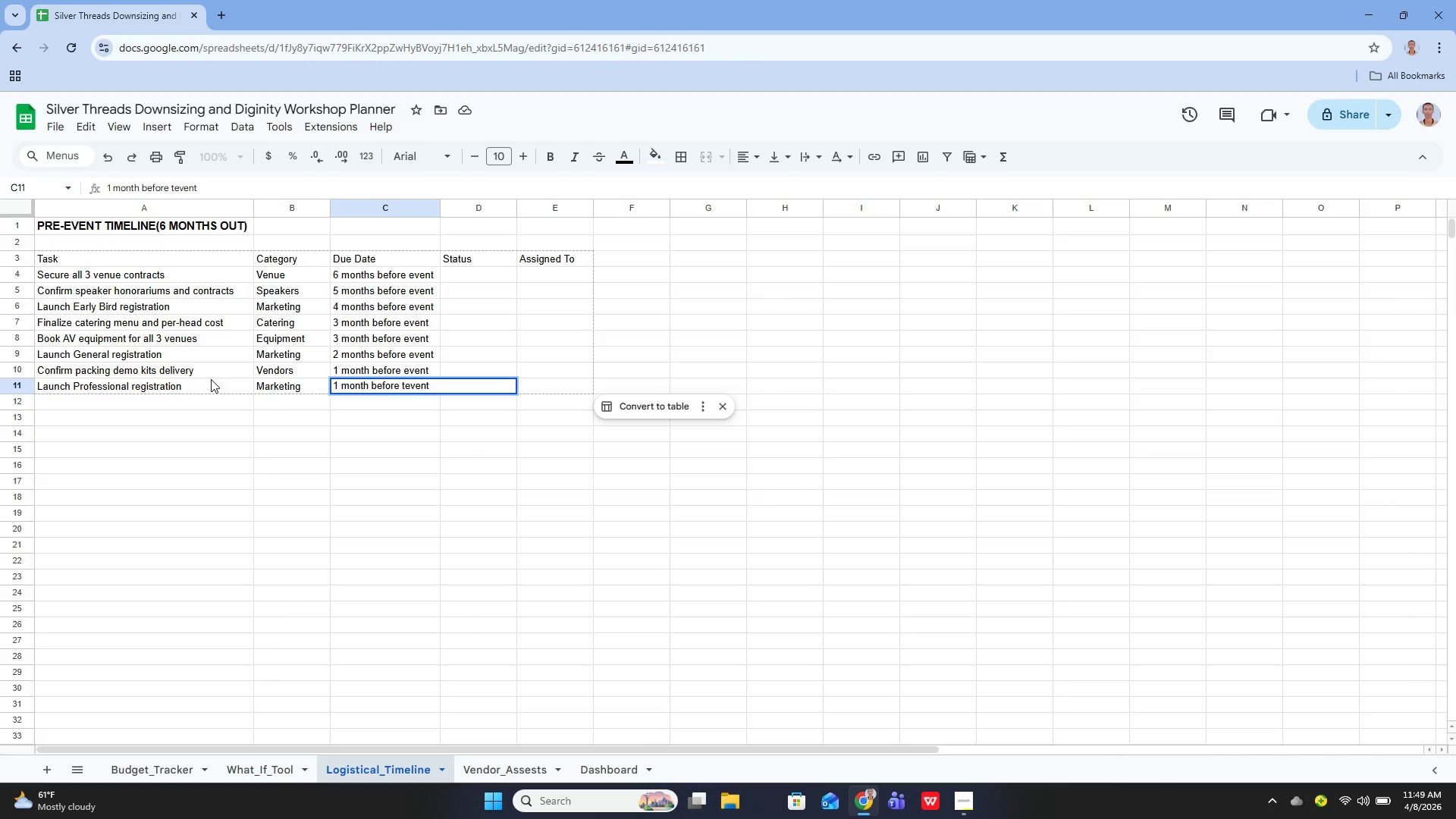 
key(Backspace)
 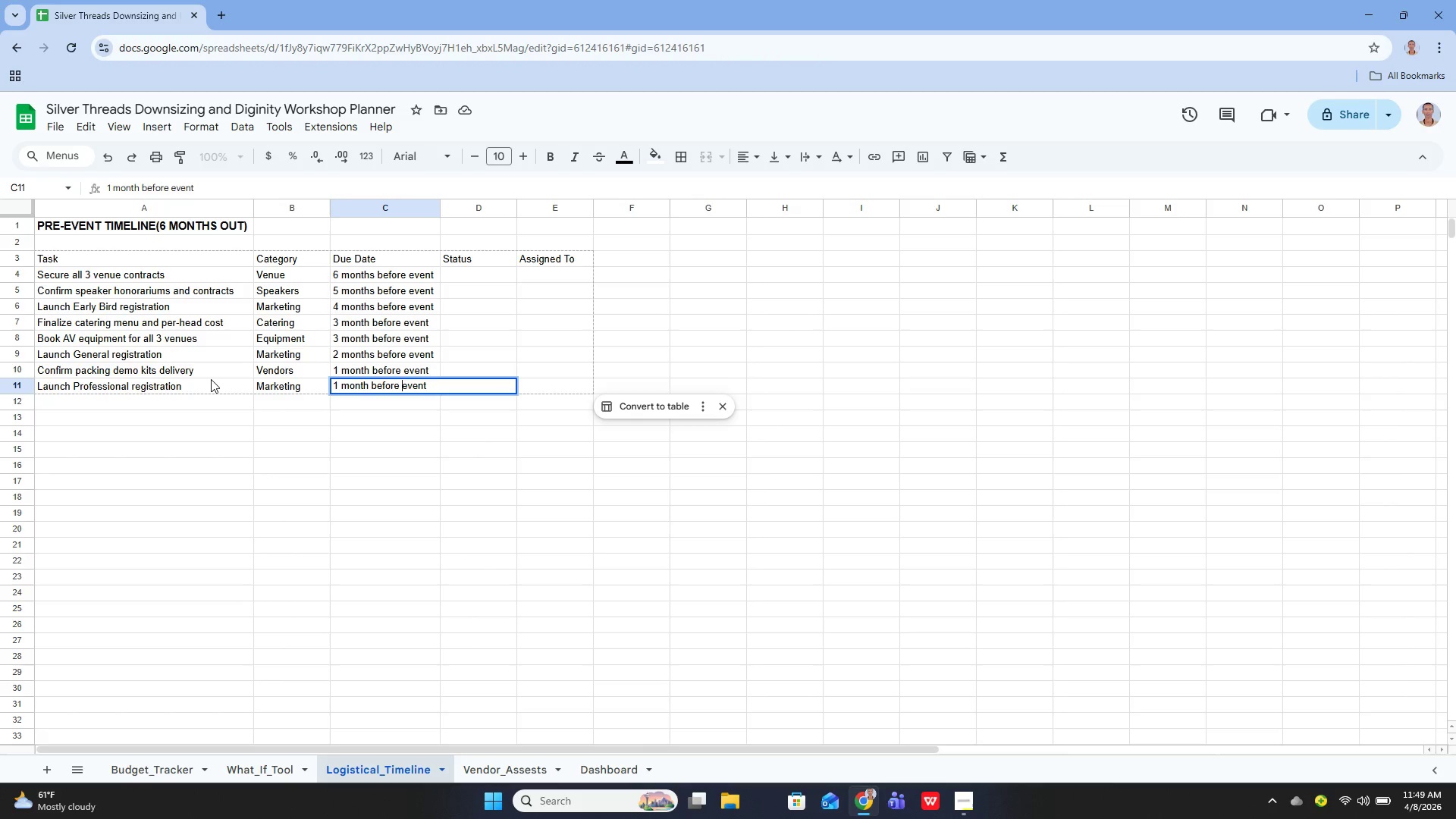 
key(Enter)
 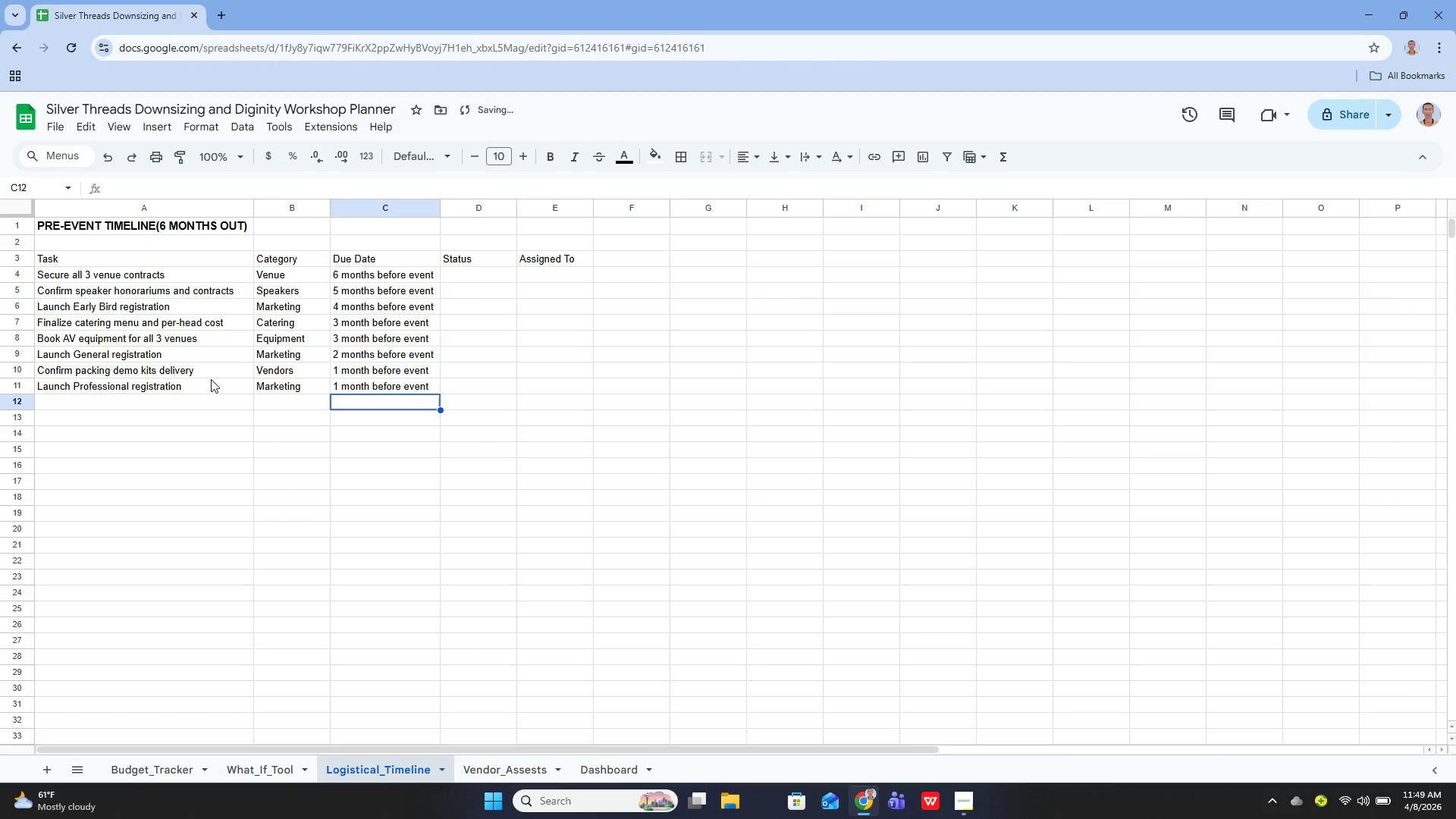 
key(ArrowLeft)
 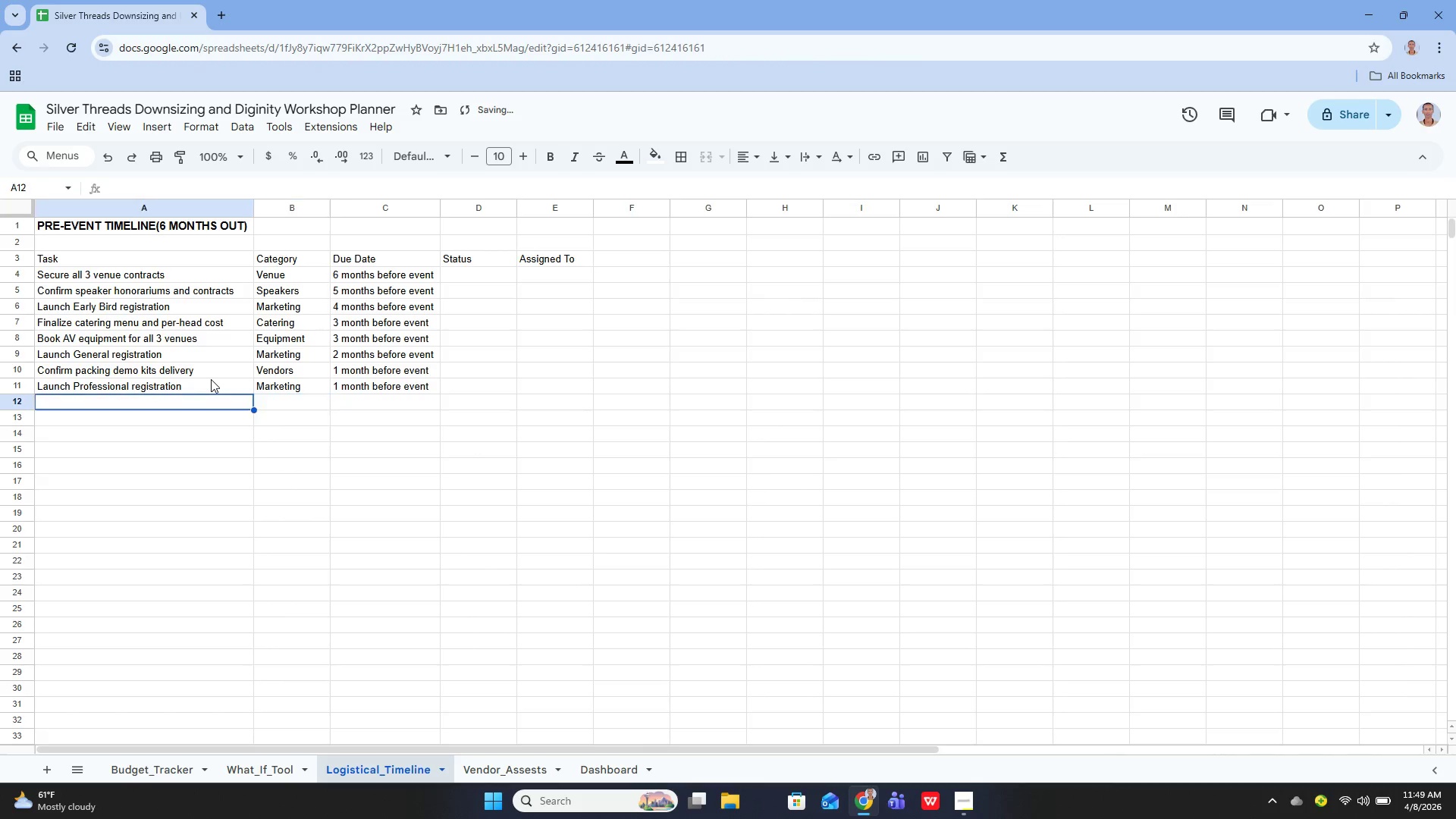 
key(ArrowLeft)
 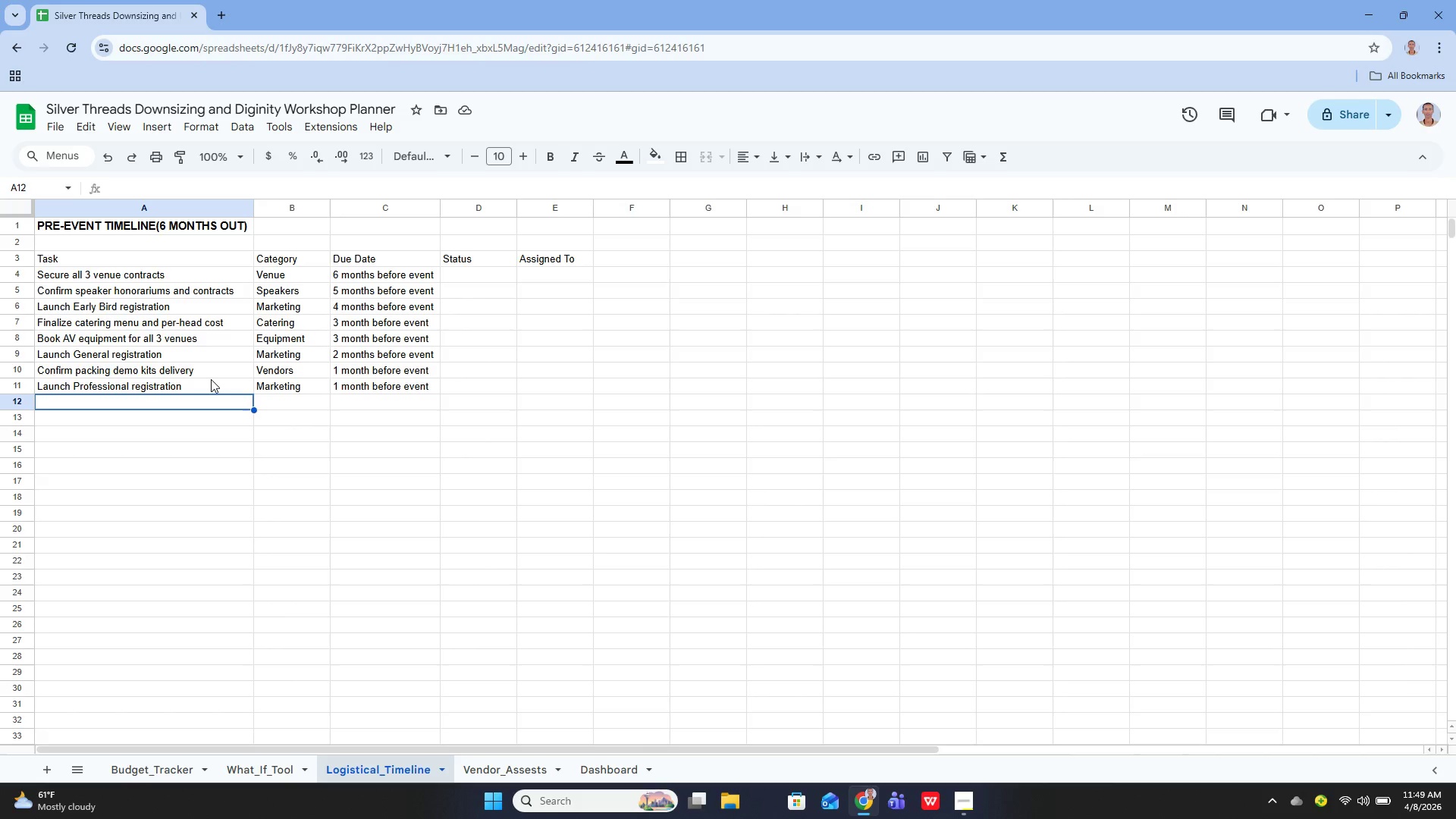 
wait(11.62)
 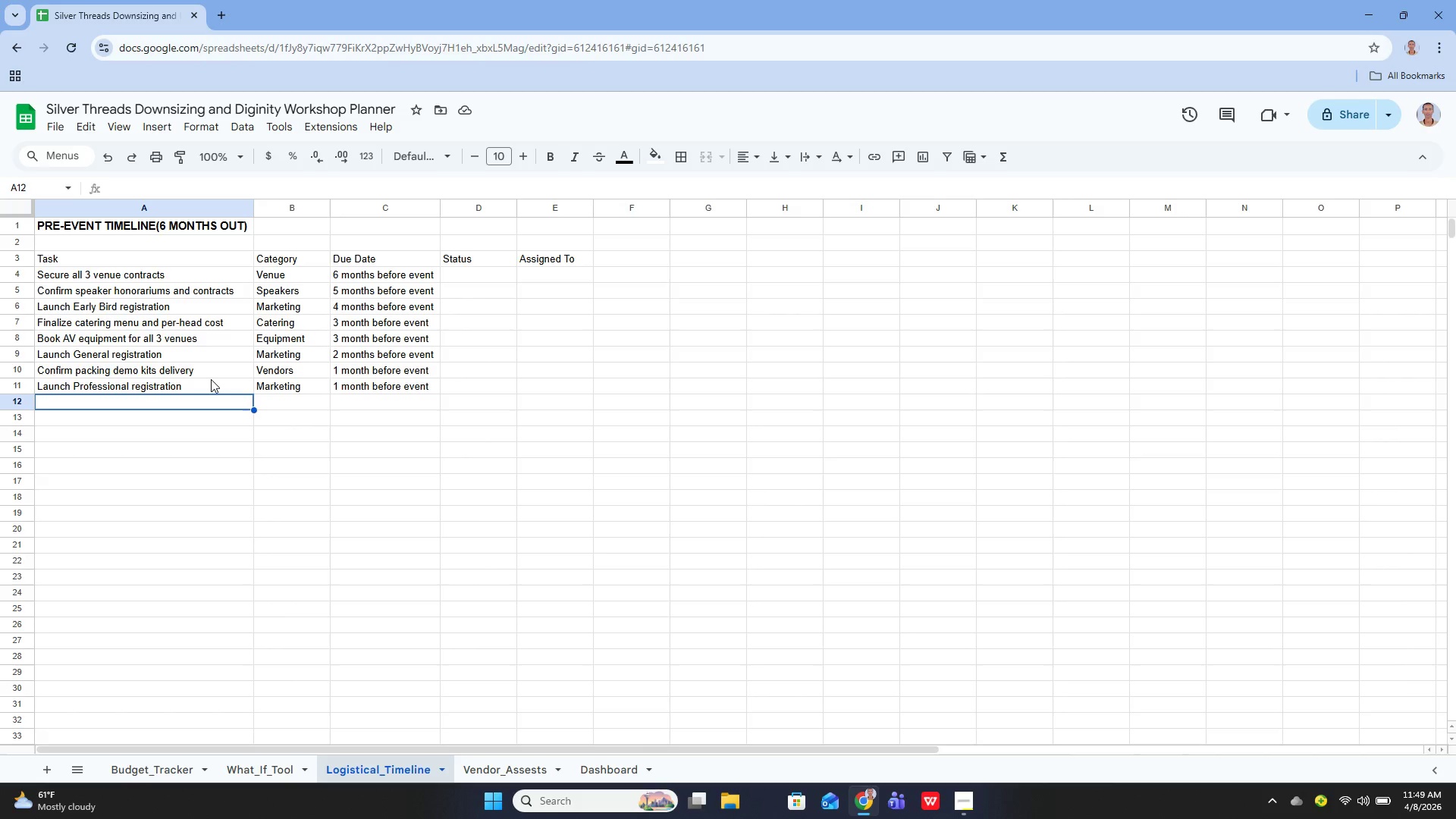 
key(Enter)
 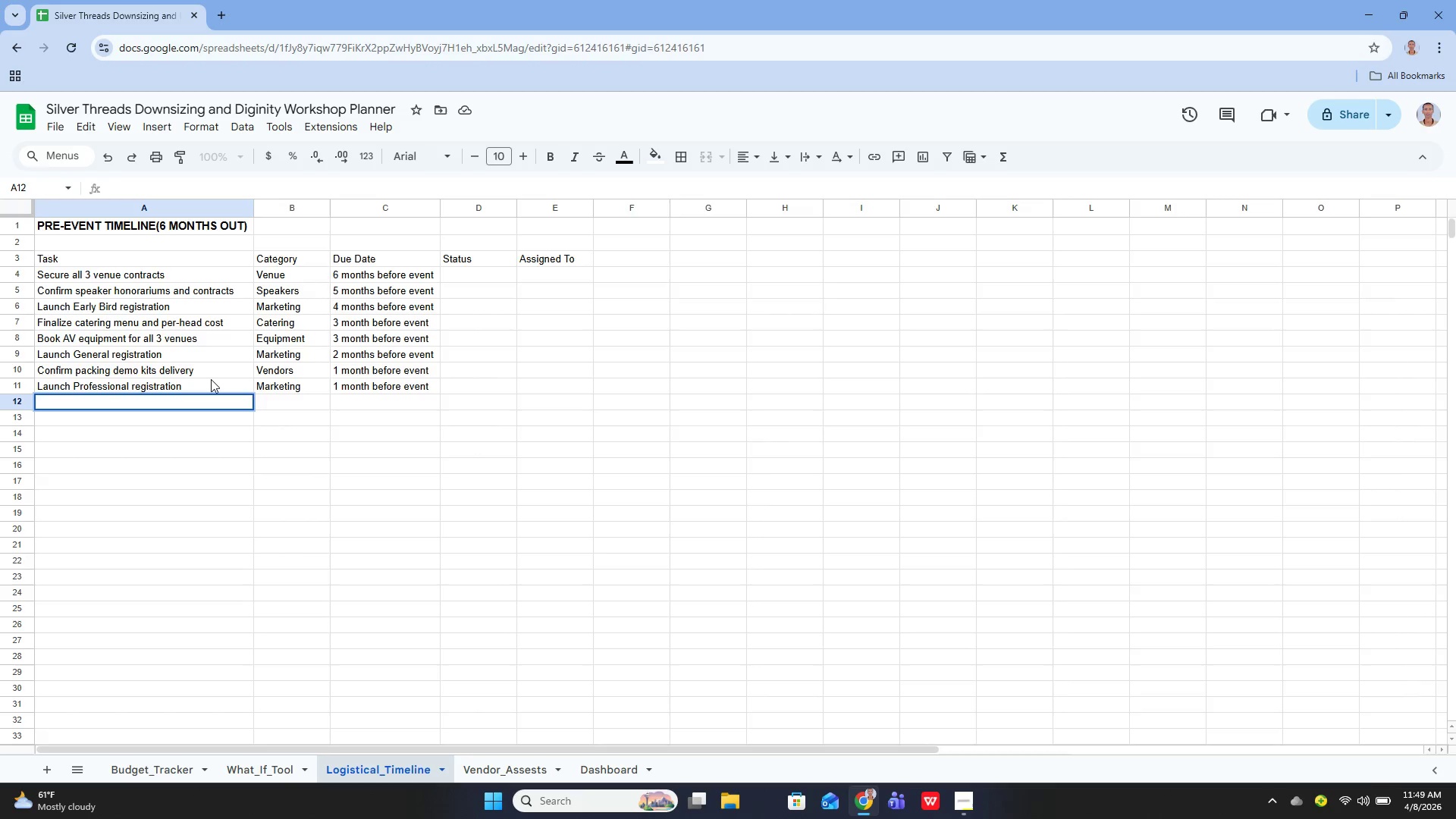 
type(Final headcount to caterer)
 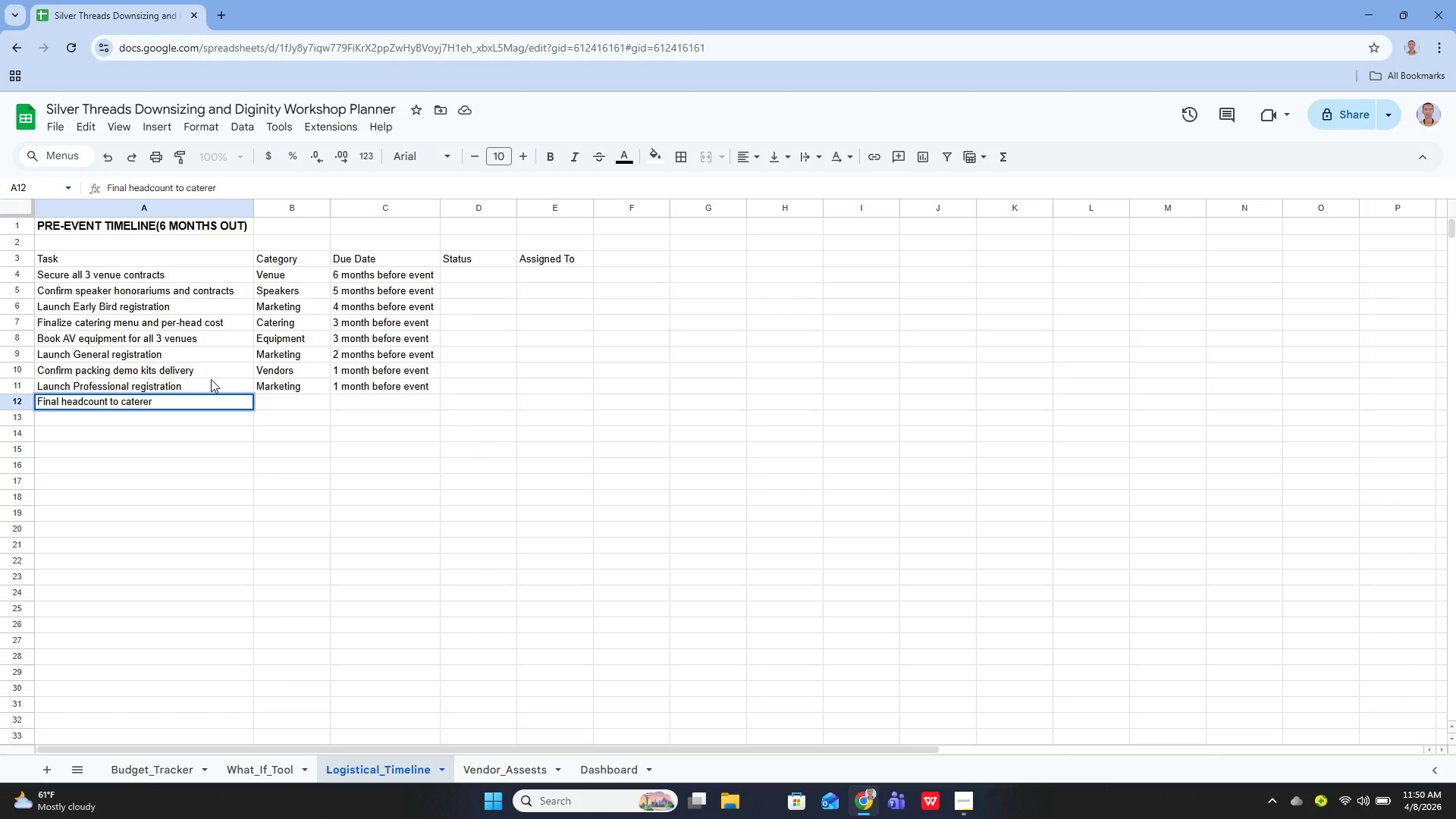 
key(Enter)
 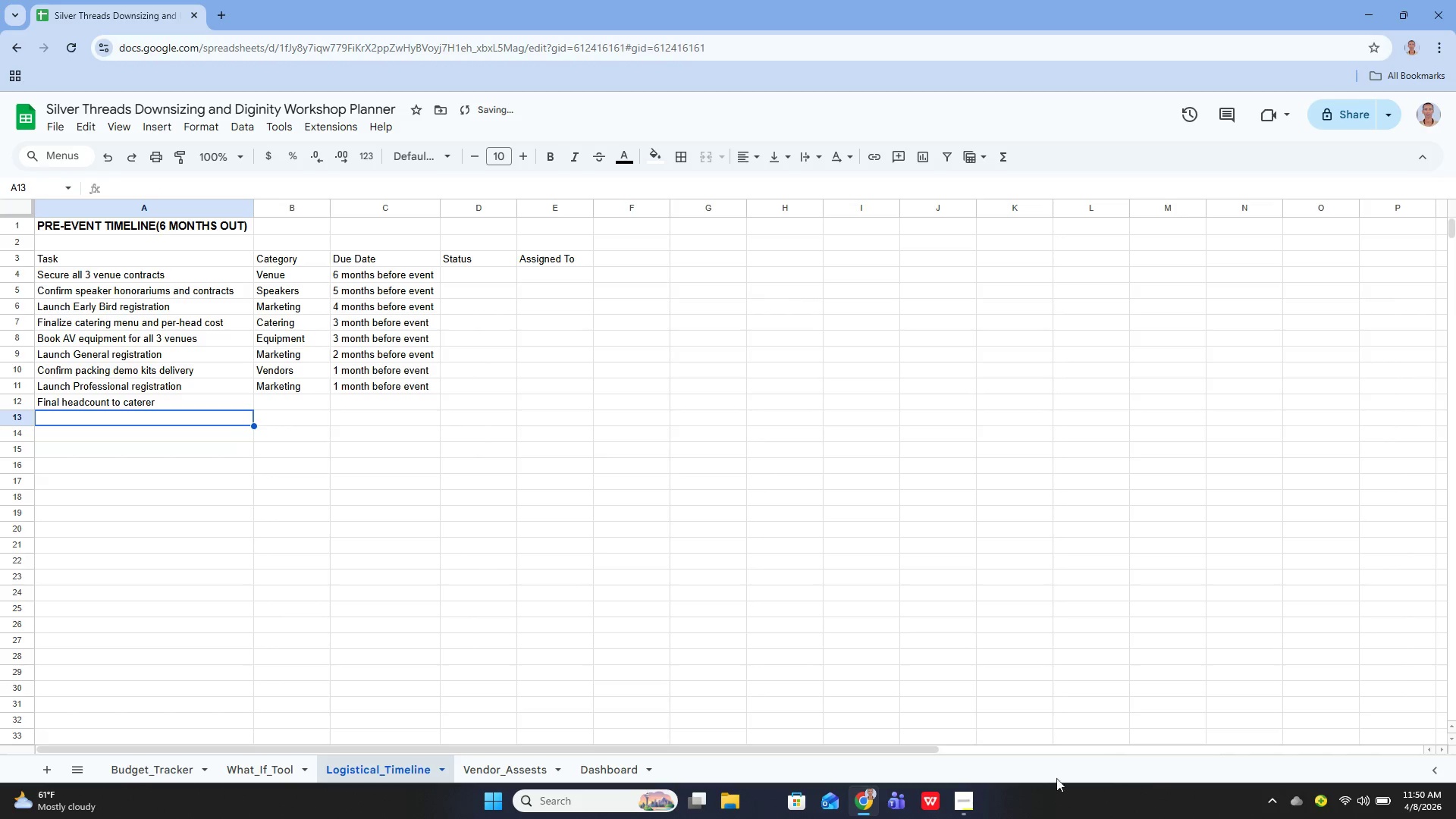 
left_click([864, 805])
 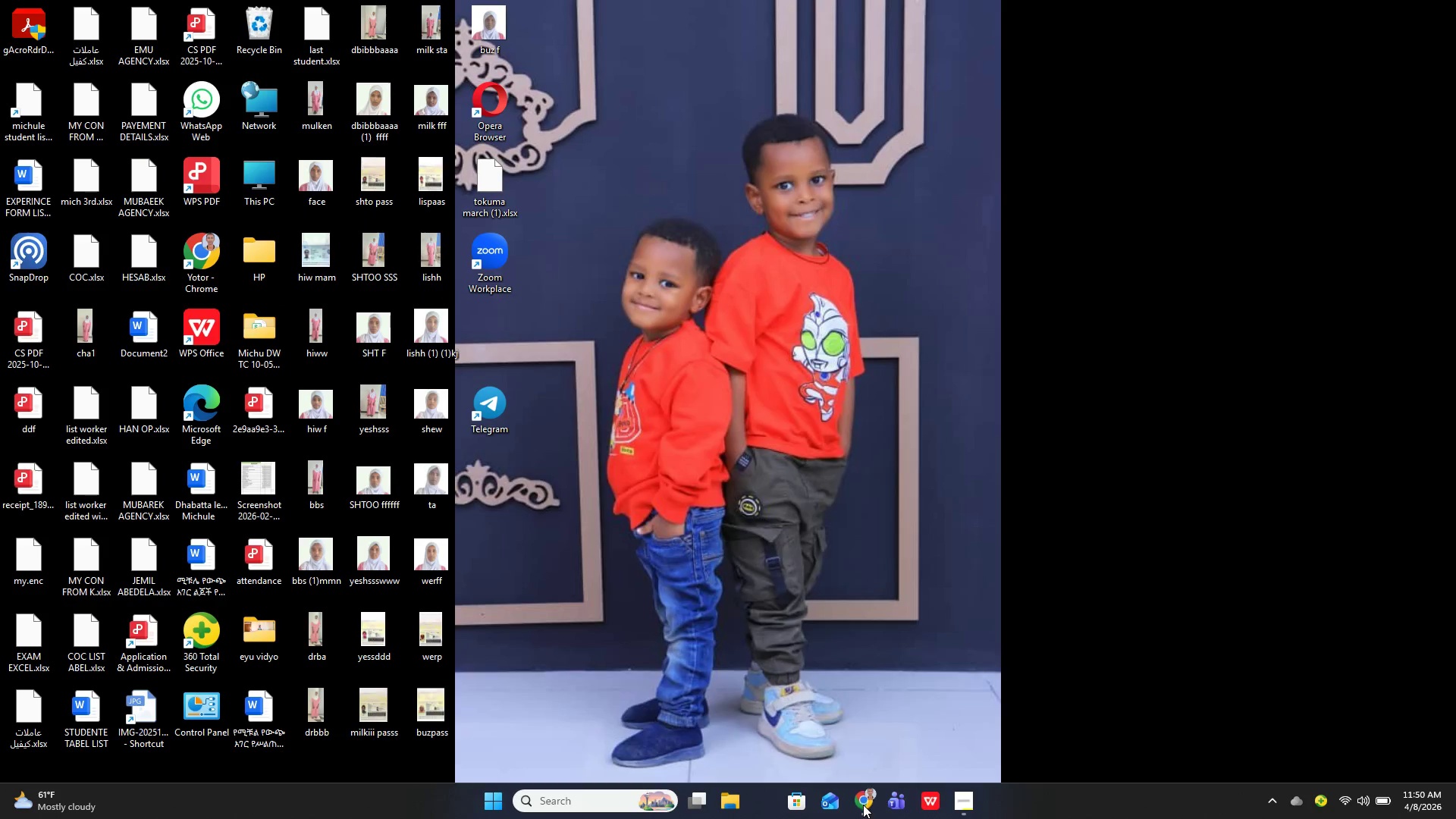 
left_click([863, 805])
 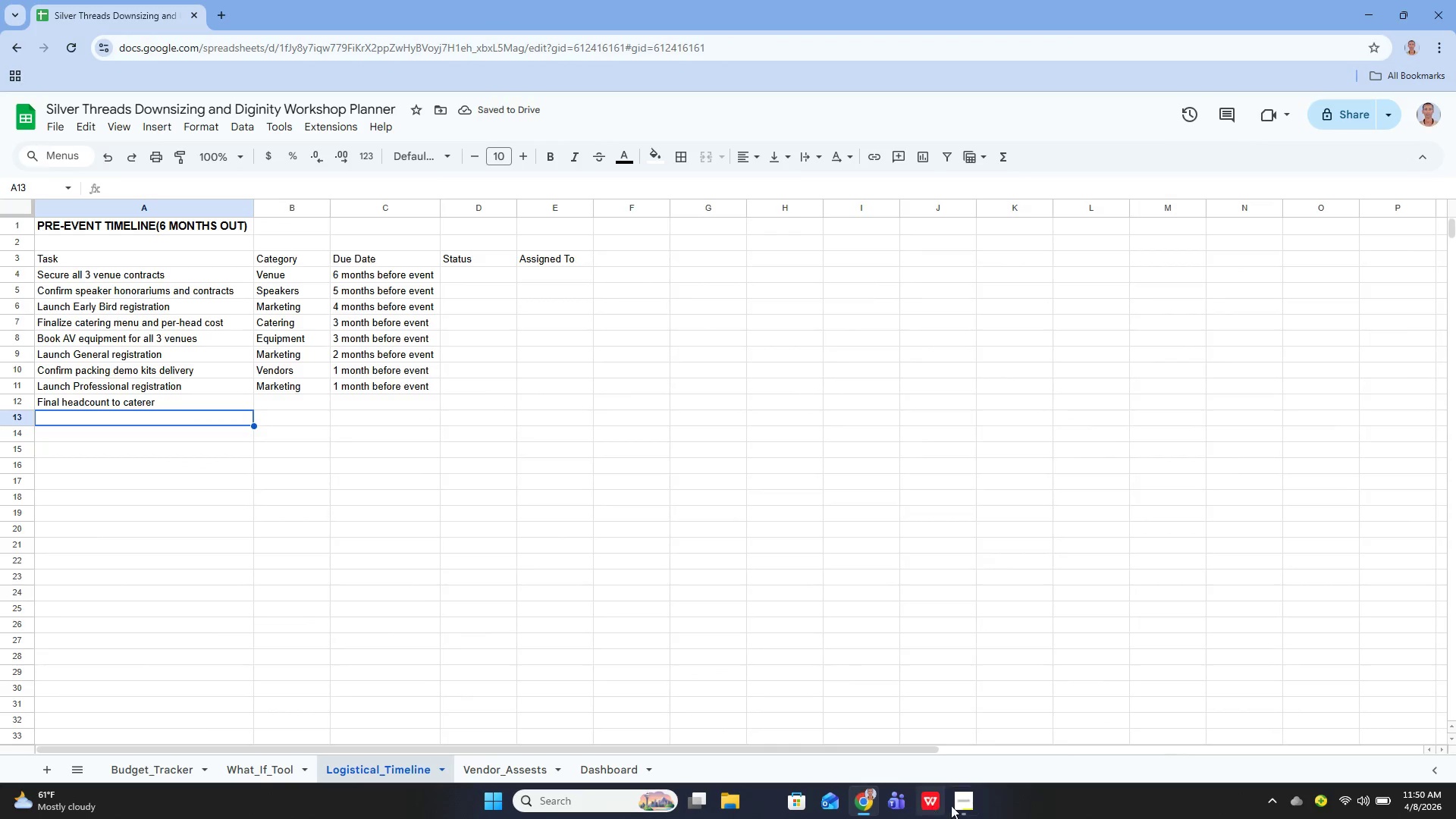 
left_click([956, 803])